 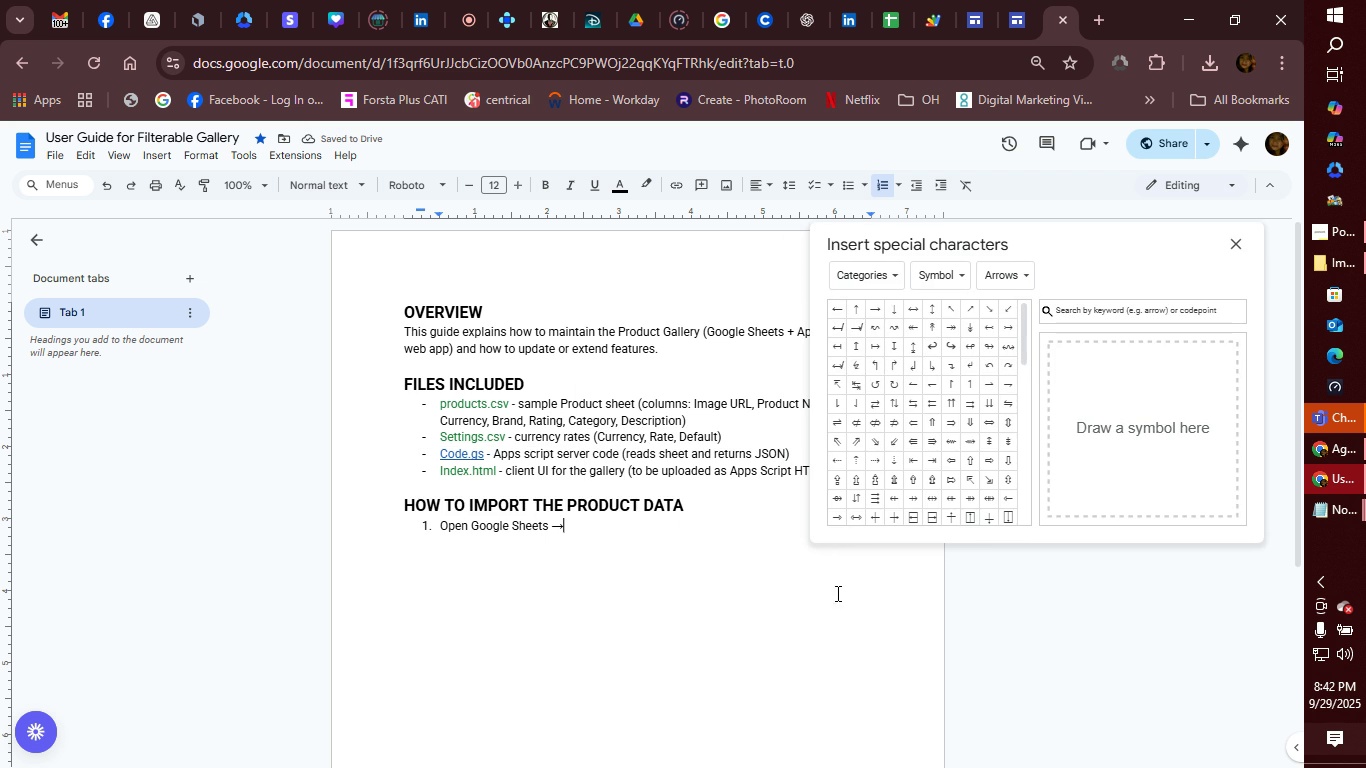 
left_click([647, 532])
 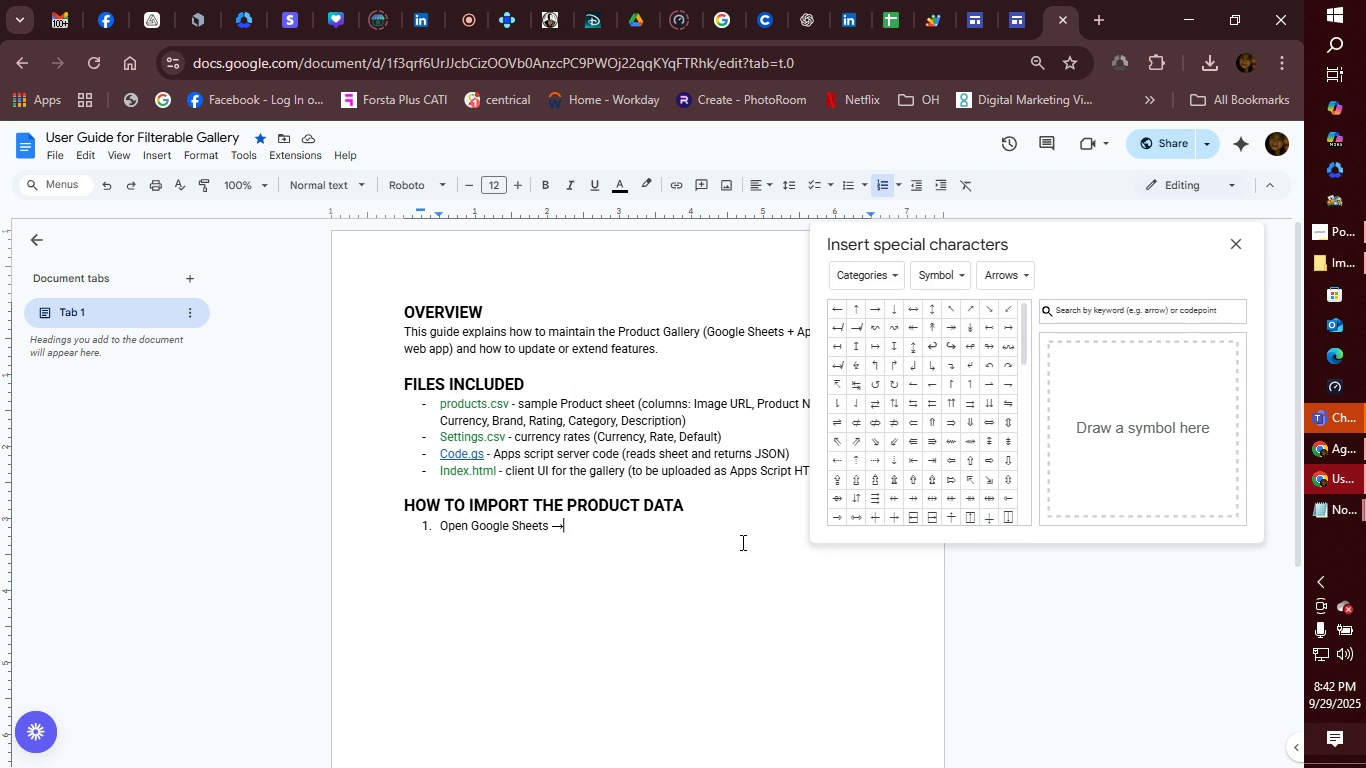 
left_click([691, 537])
 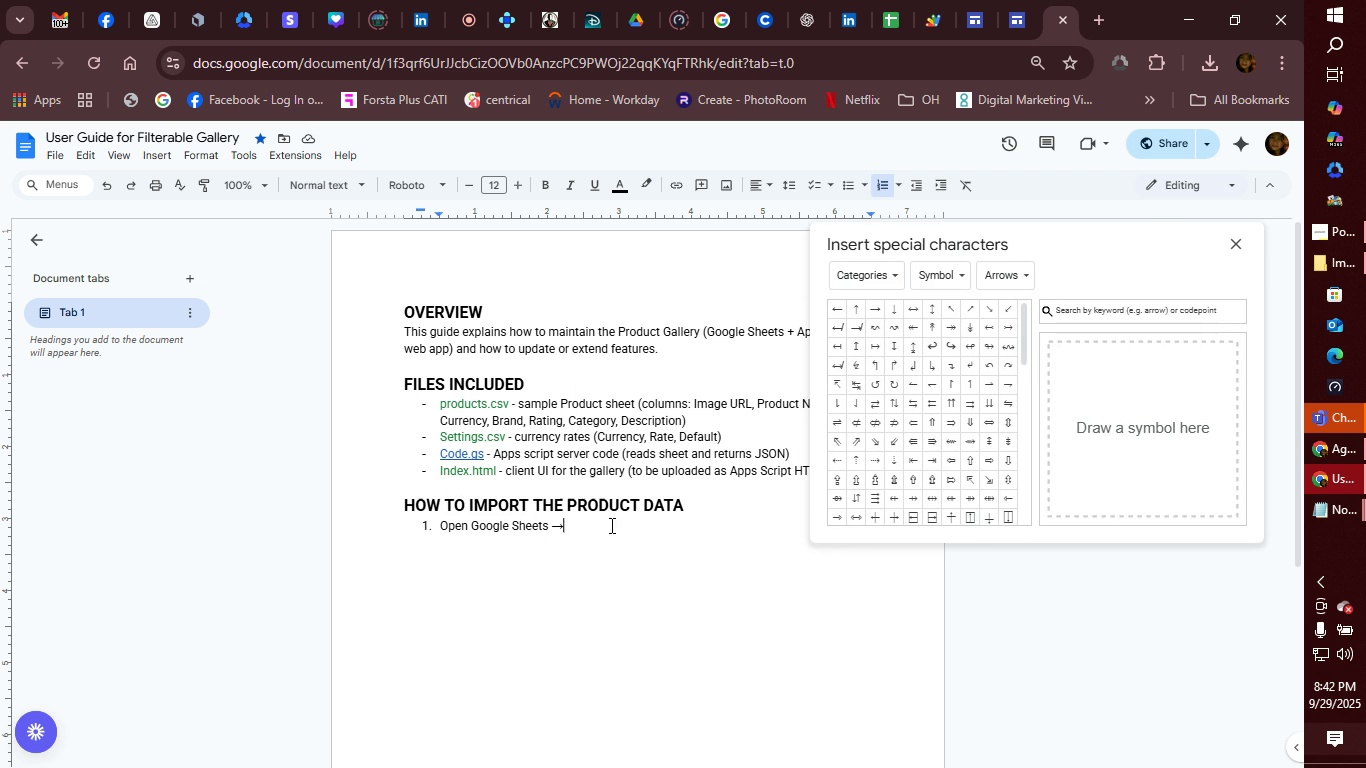 
left_click([610, 525])
 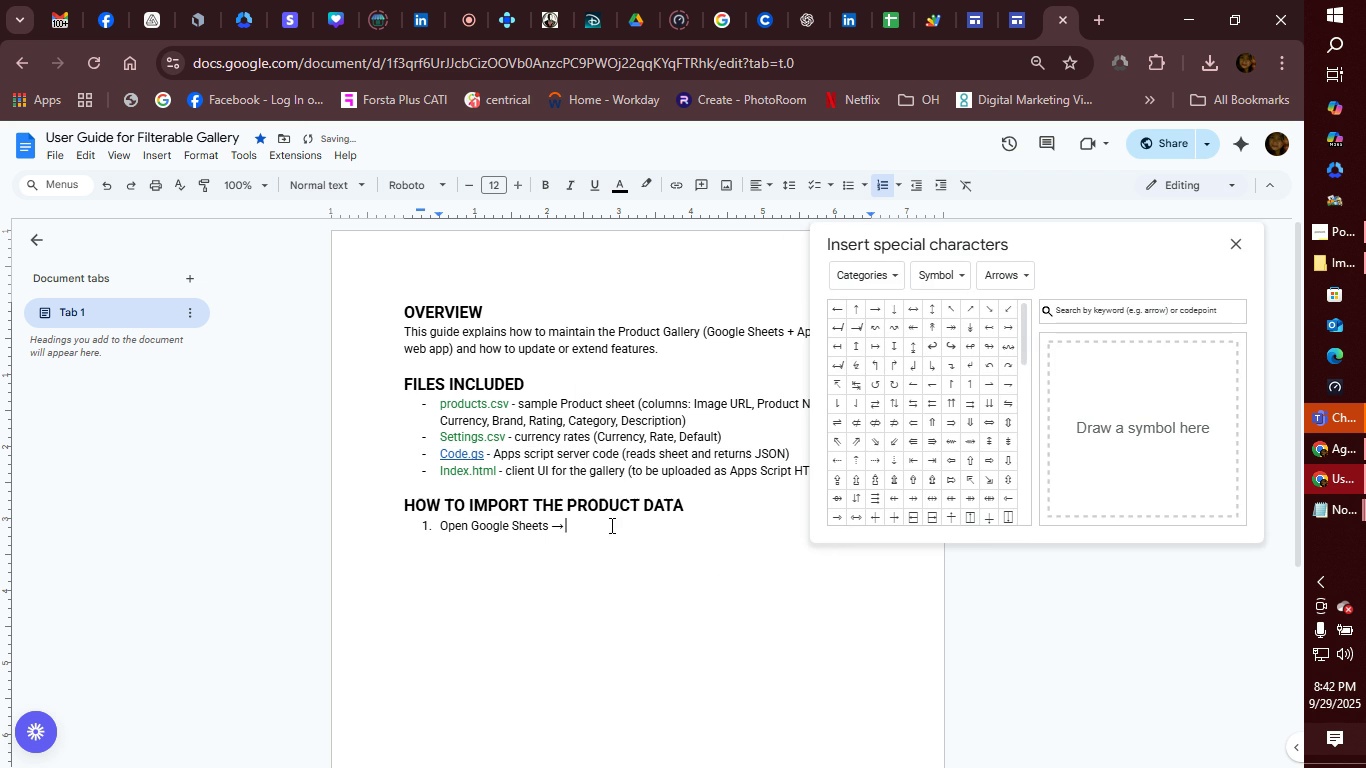 
key(Space)